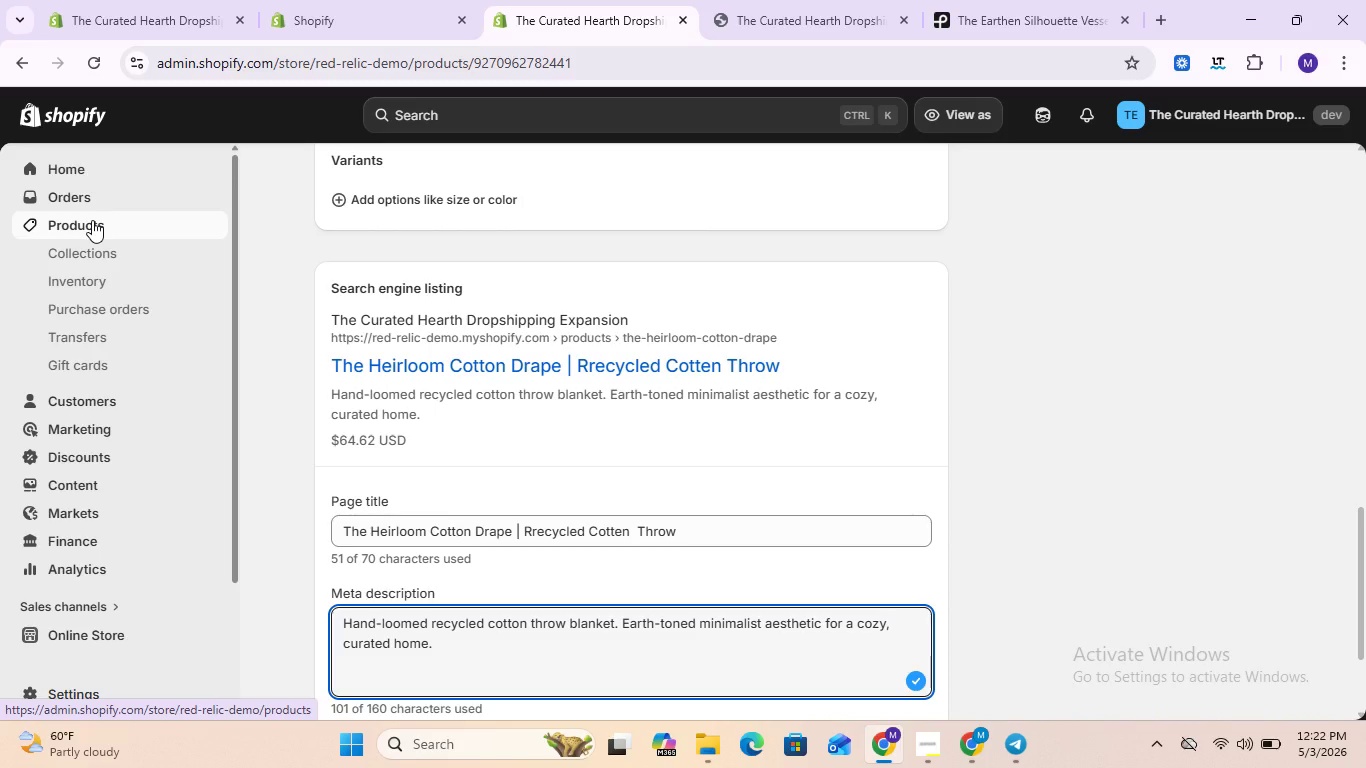 
wait(20.67)
 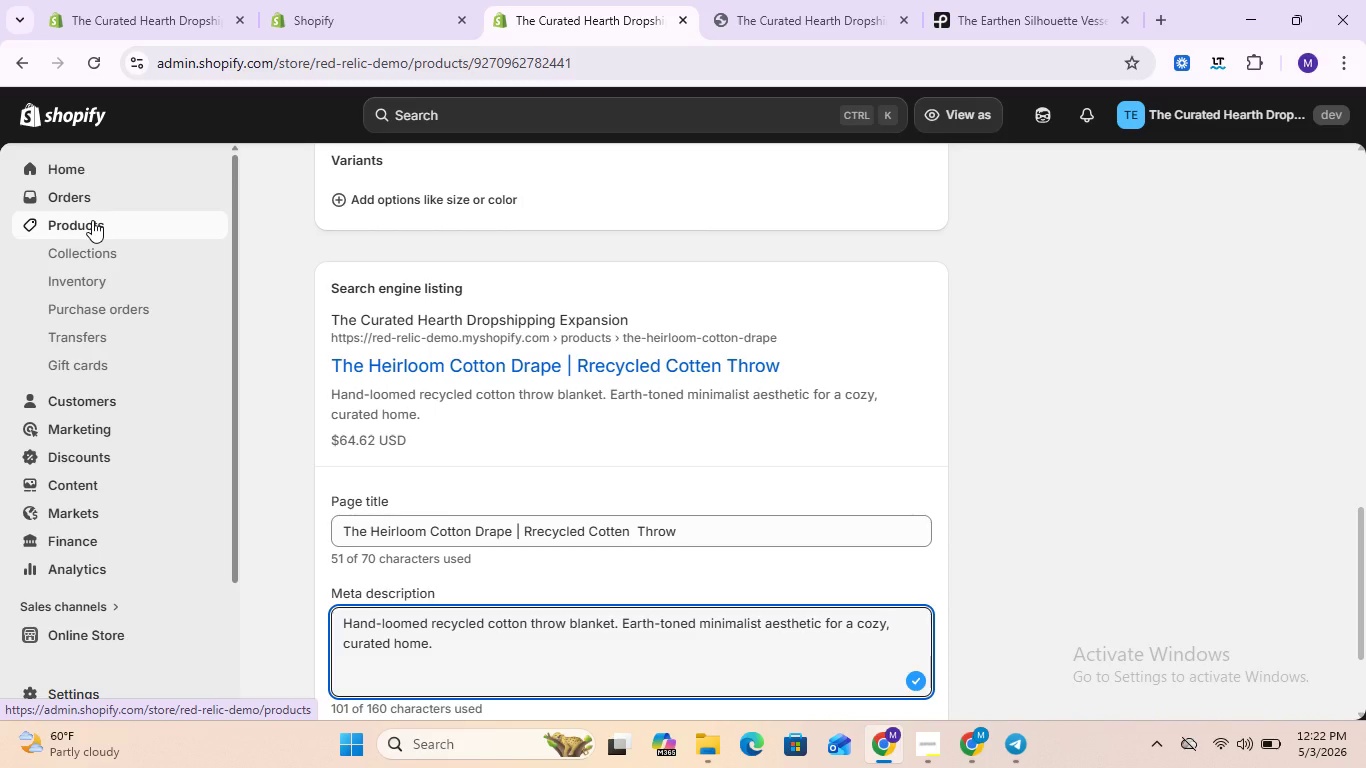 
left_click([142, 228])
 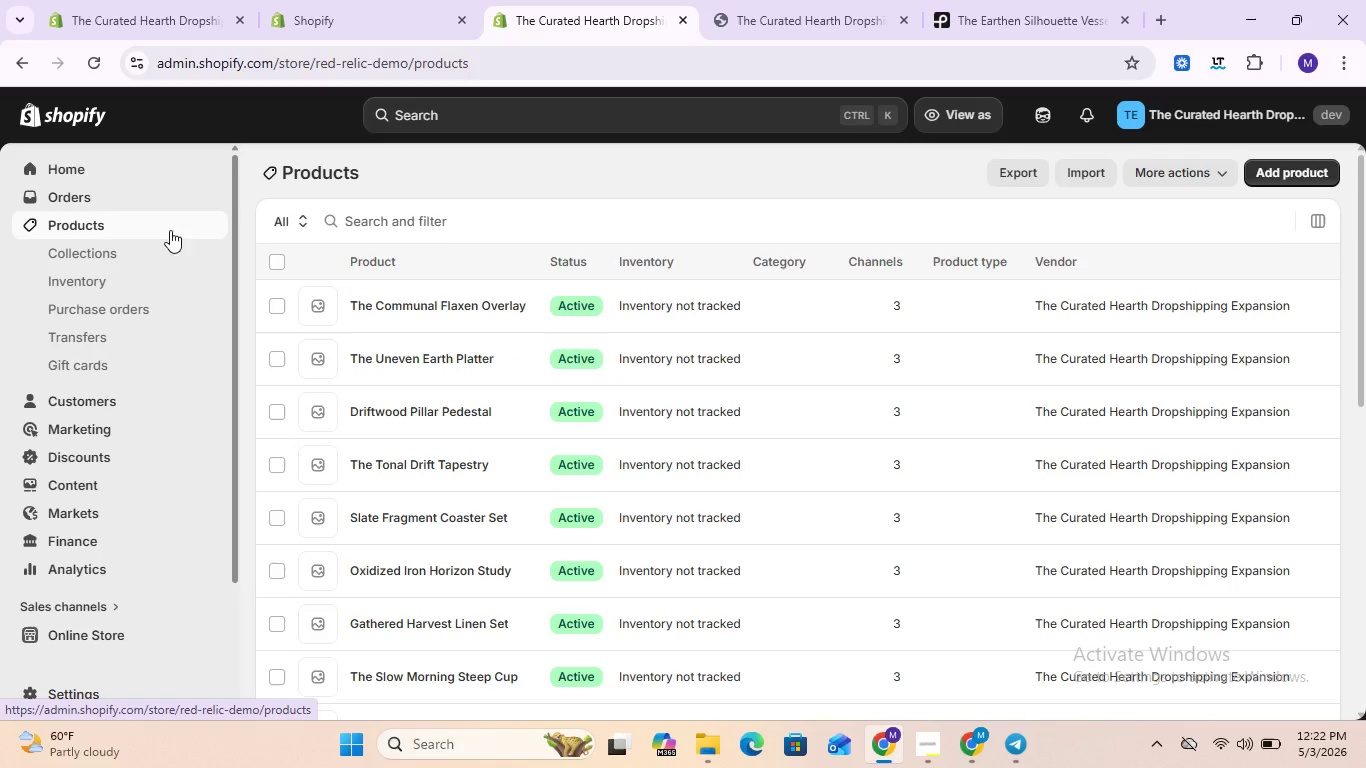 
wait(9.86)
 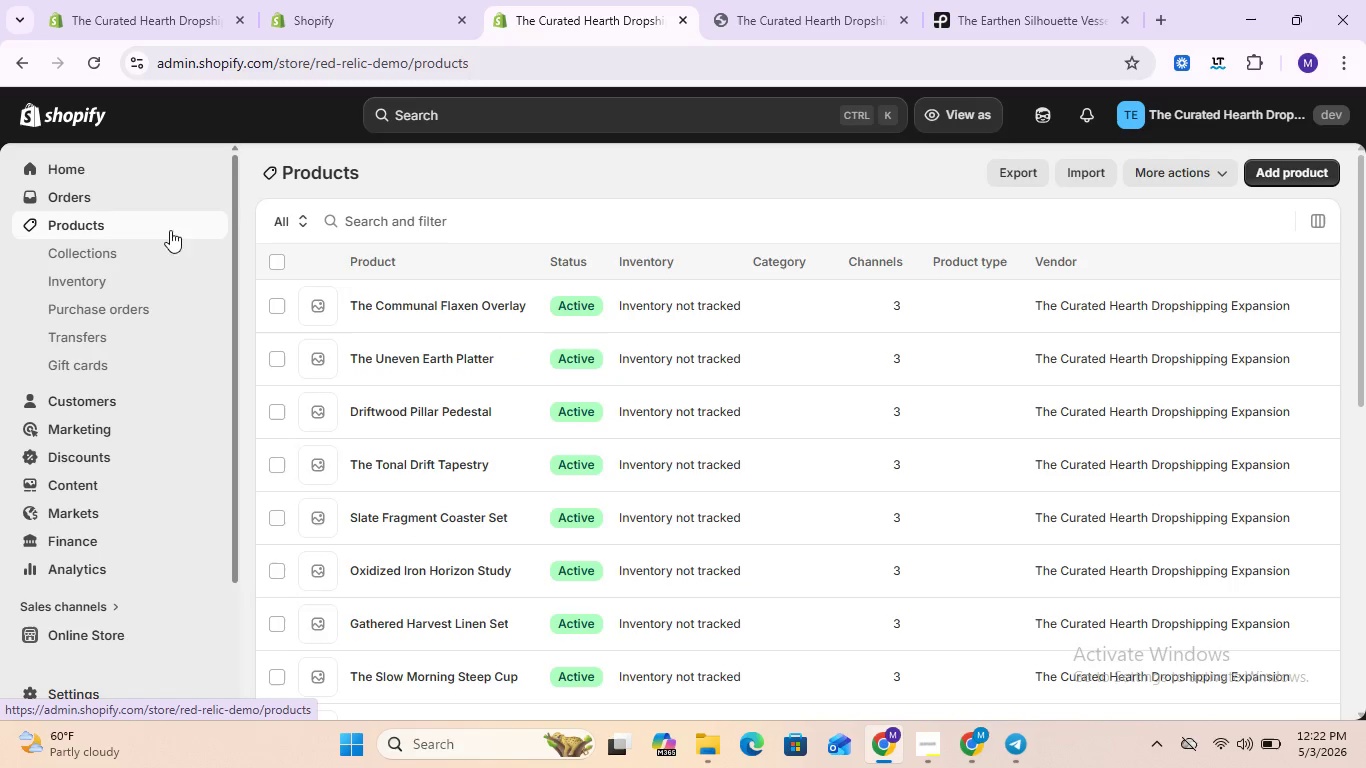 
scroll: coordinate [484, 349], scroll_direction: down, amount: 6.0
 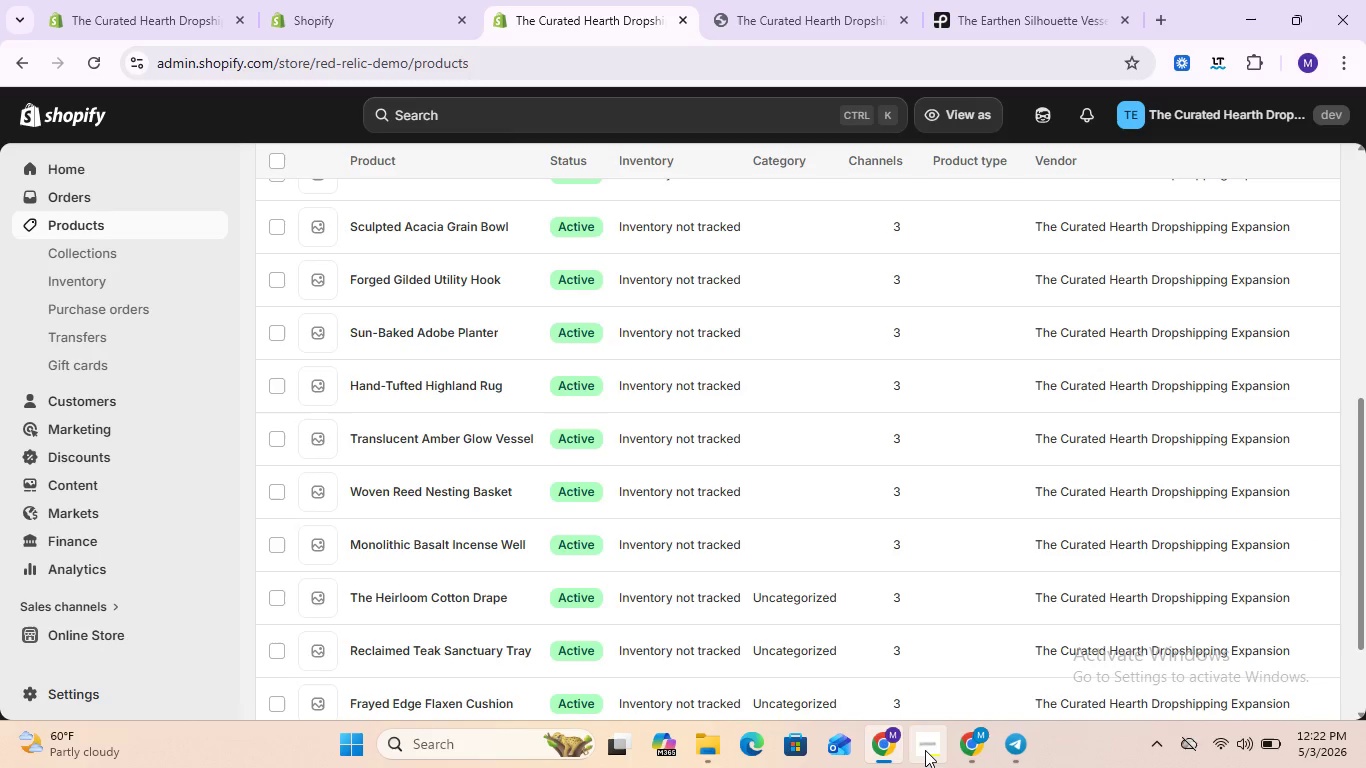 
left_click([924, 749])